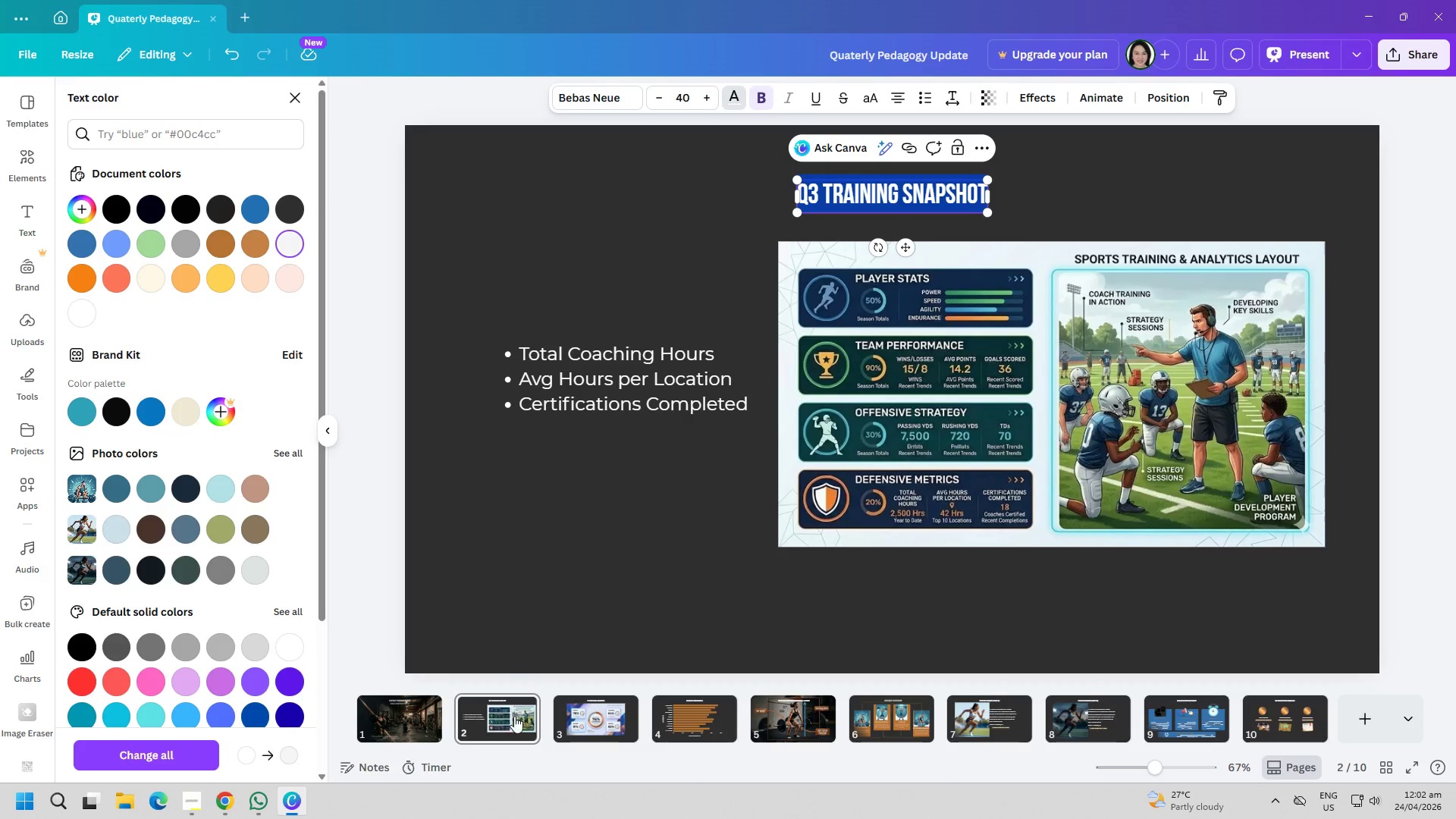 
scroll: coordinate [514, 714], scroll_direction: up, amount: 1.0
 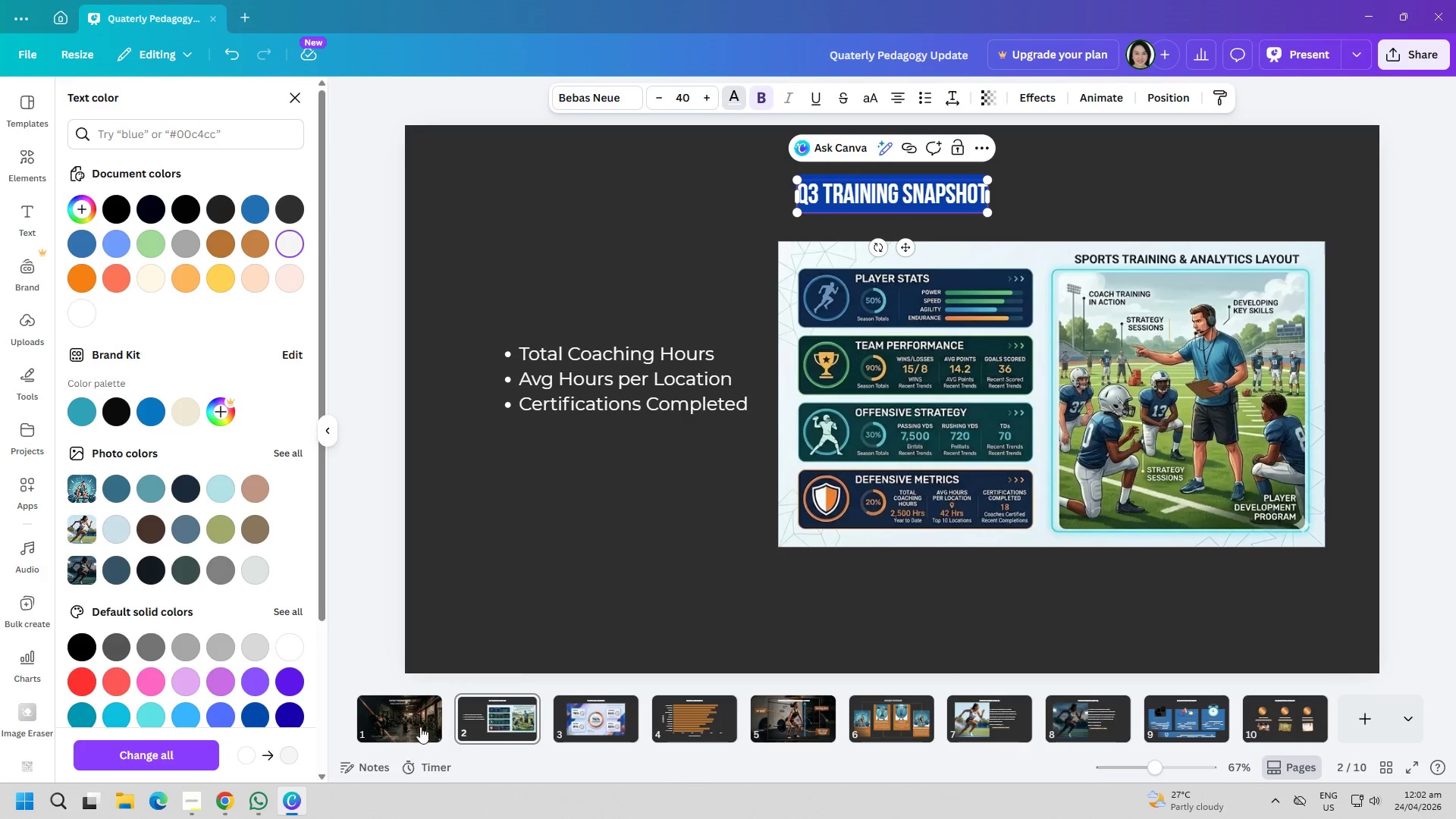 
left_click([412, 726])
 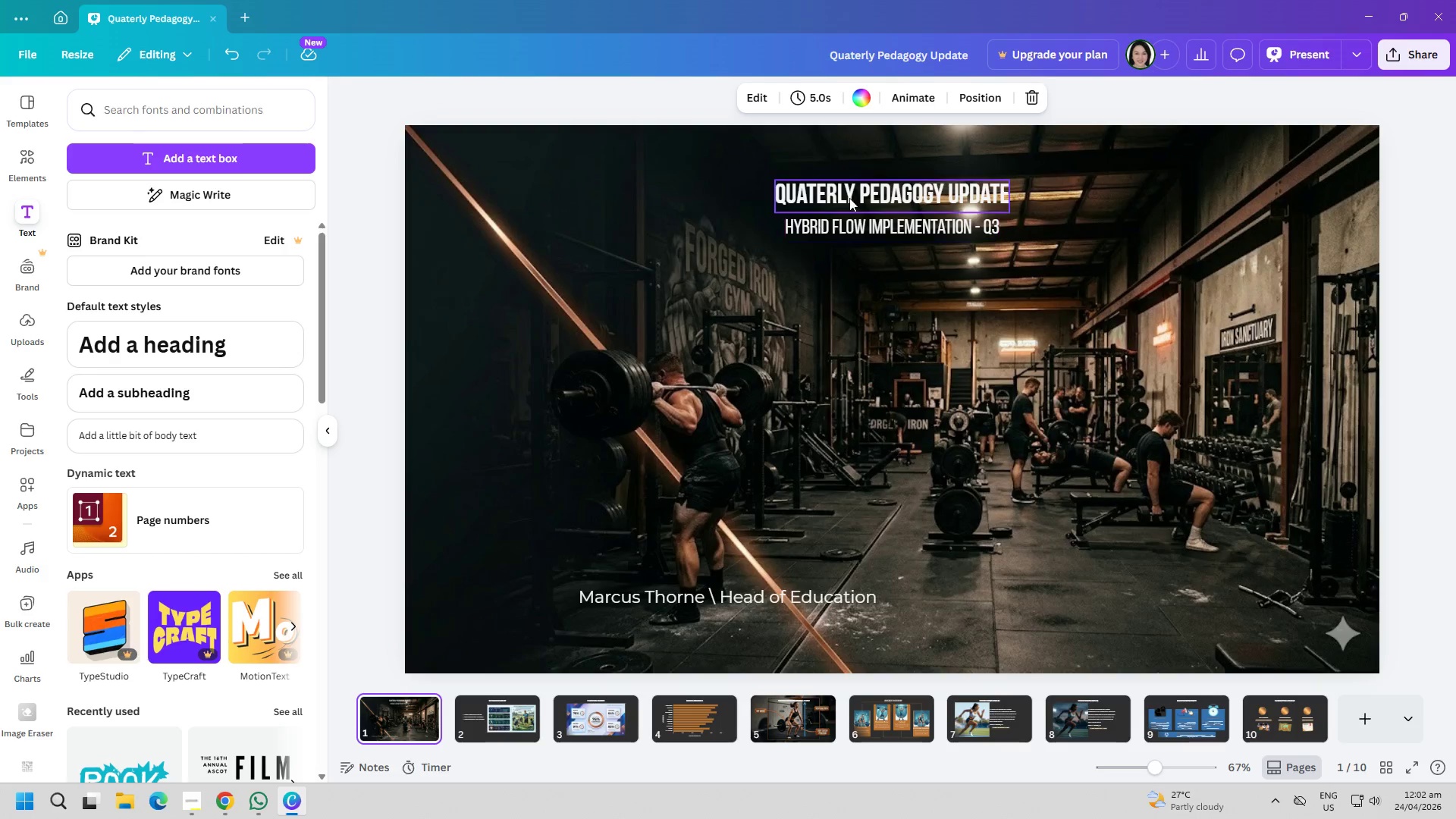 
double_click([851, 196])
 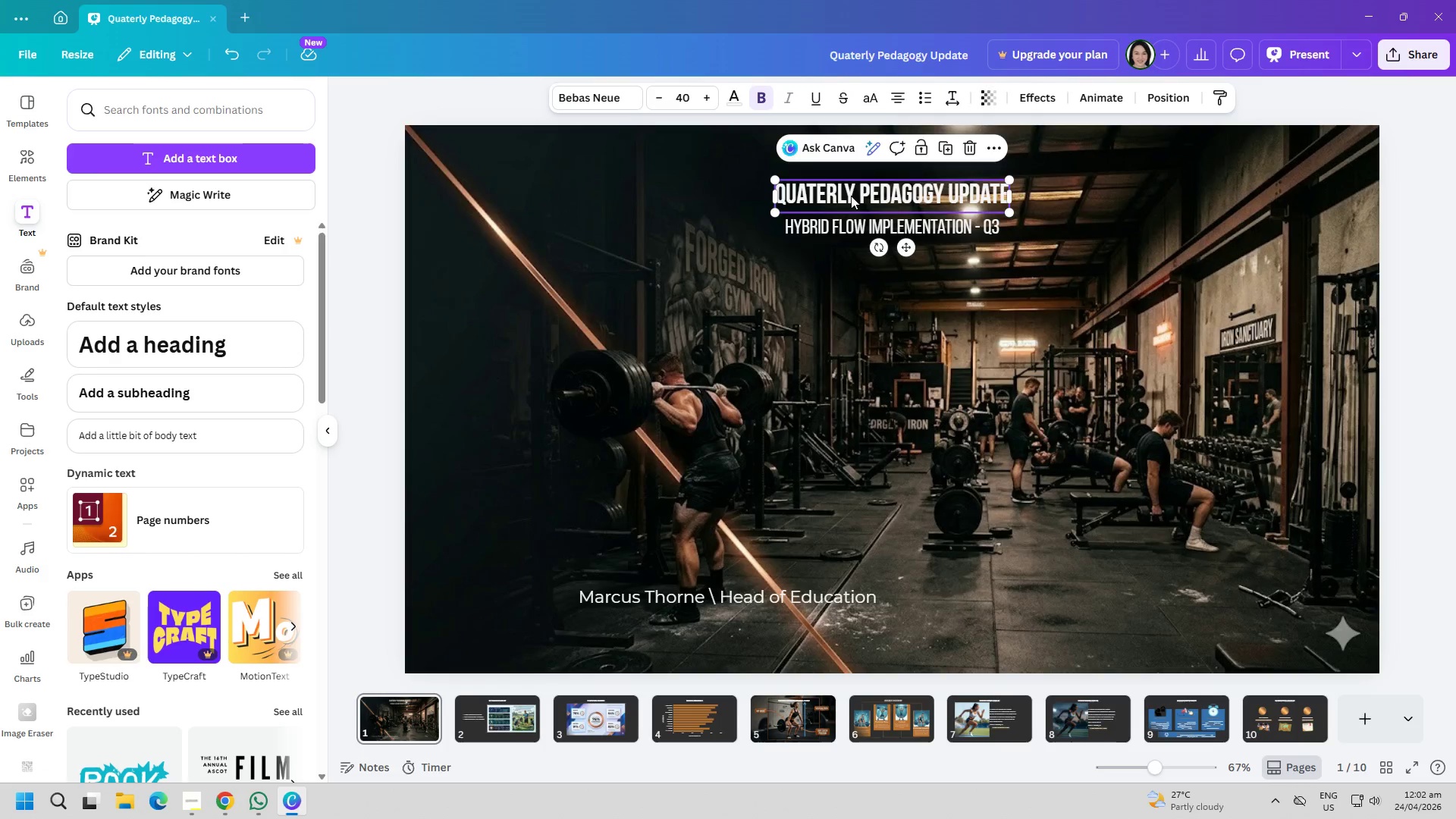 
triple_click([851, 196])
 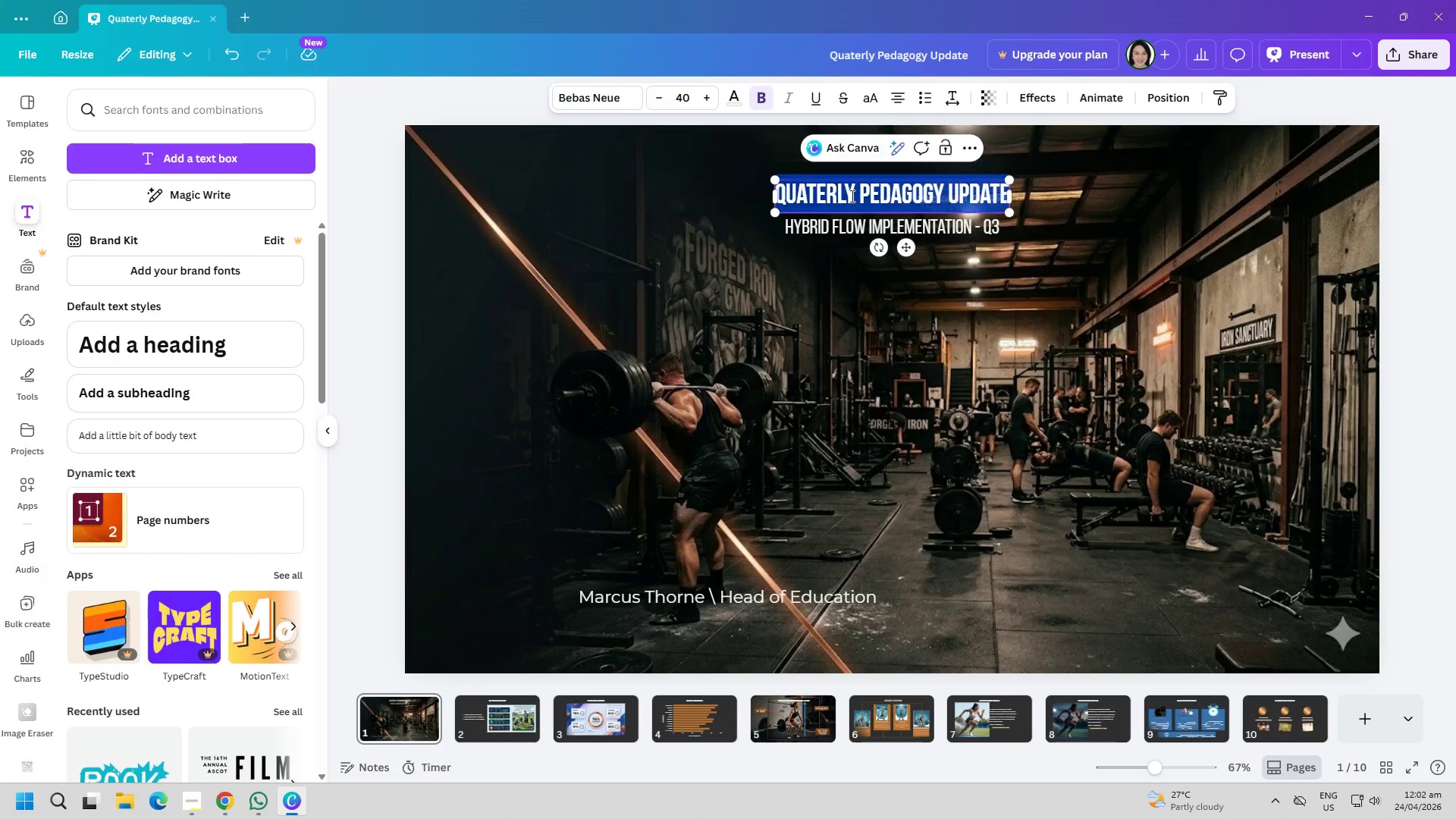 
triple_click([851, 196])
 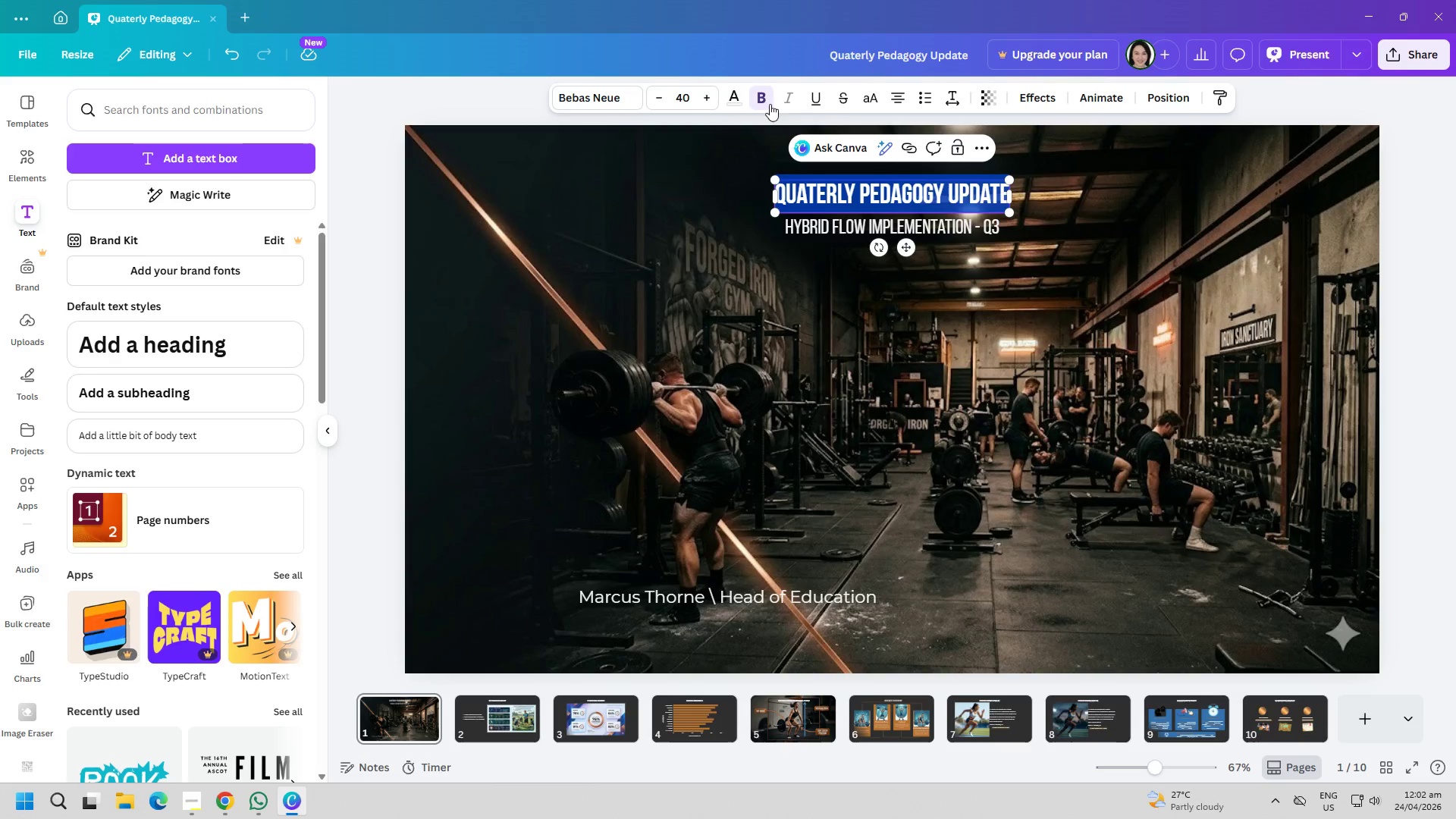 
left_click([734, 93])
 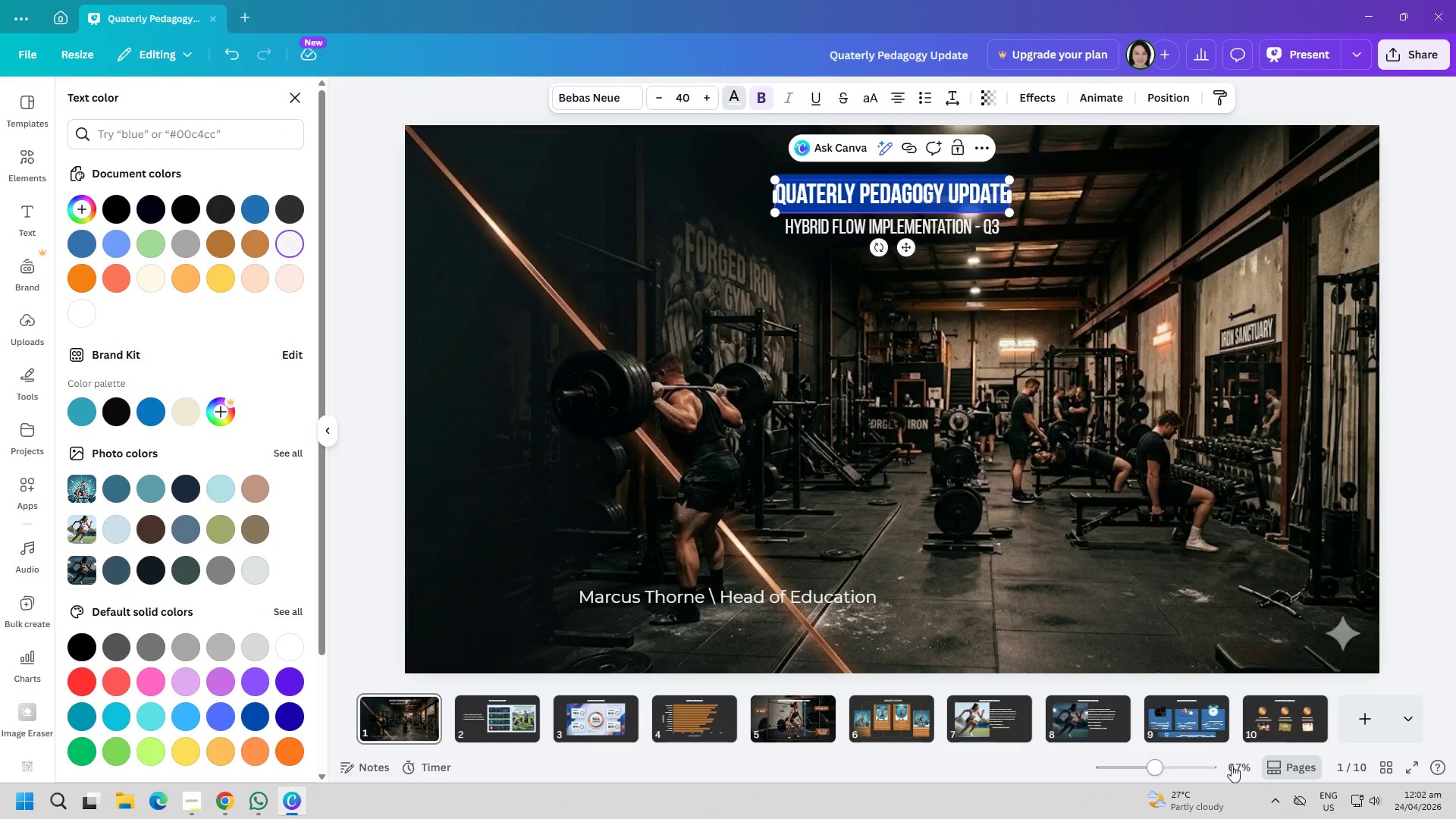 
left_click([1286, 735])
 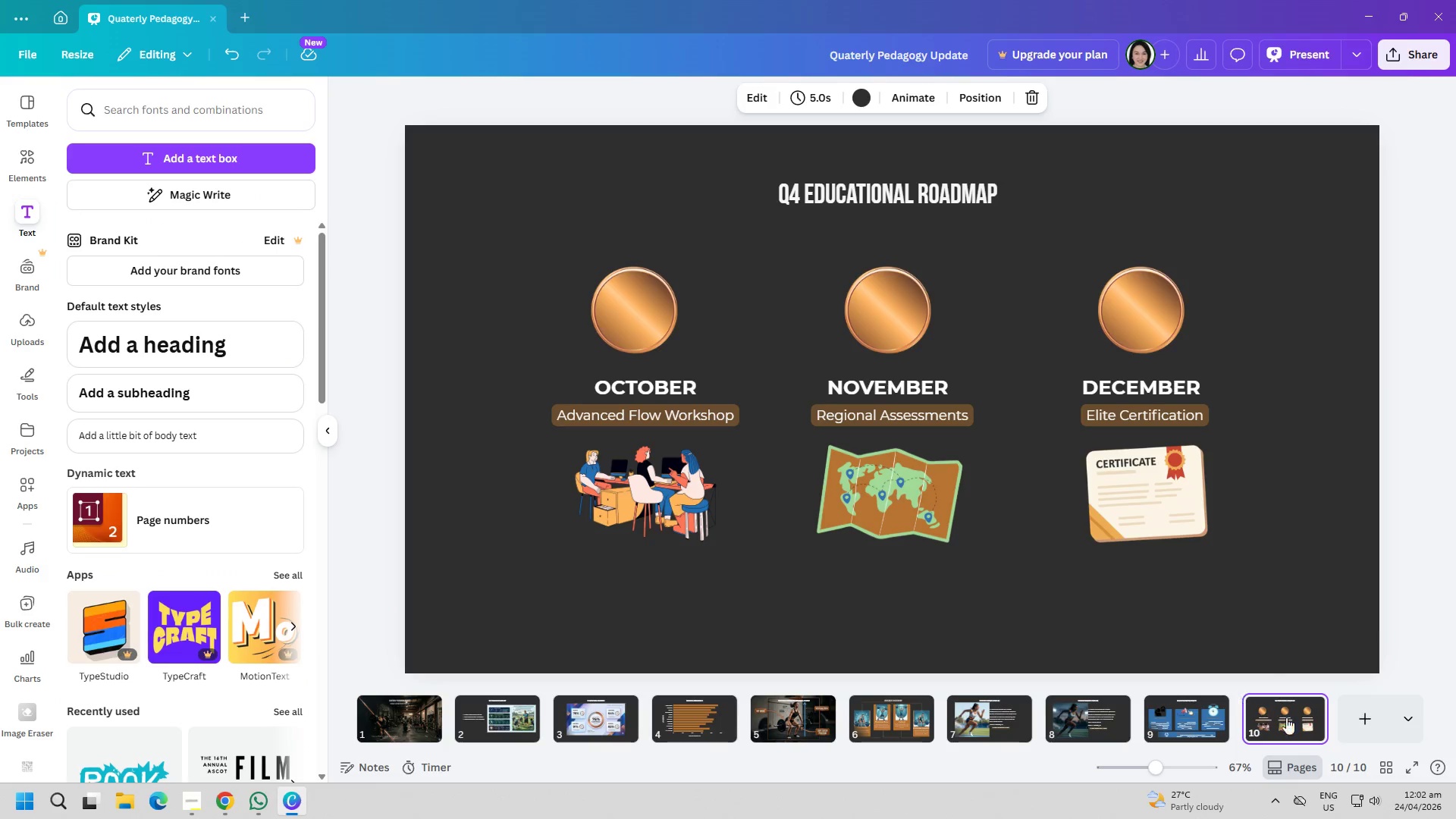 
left_click([1342, 714])
 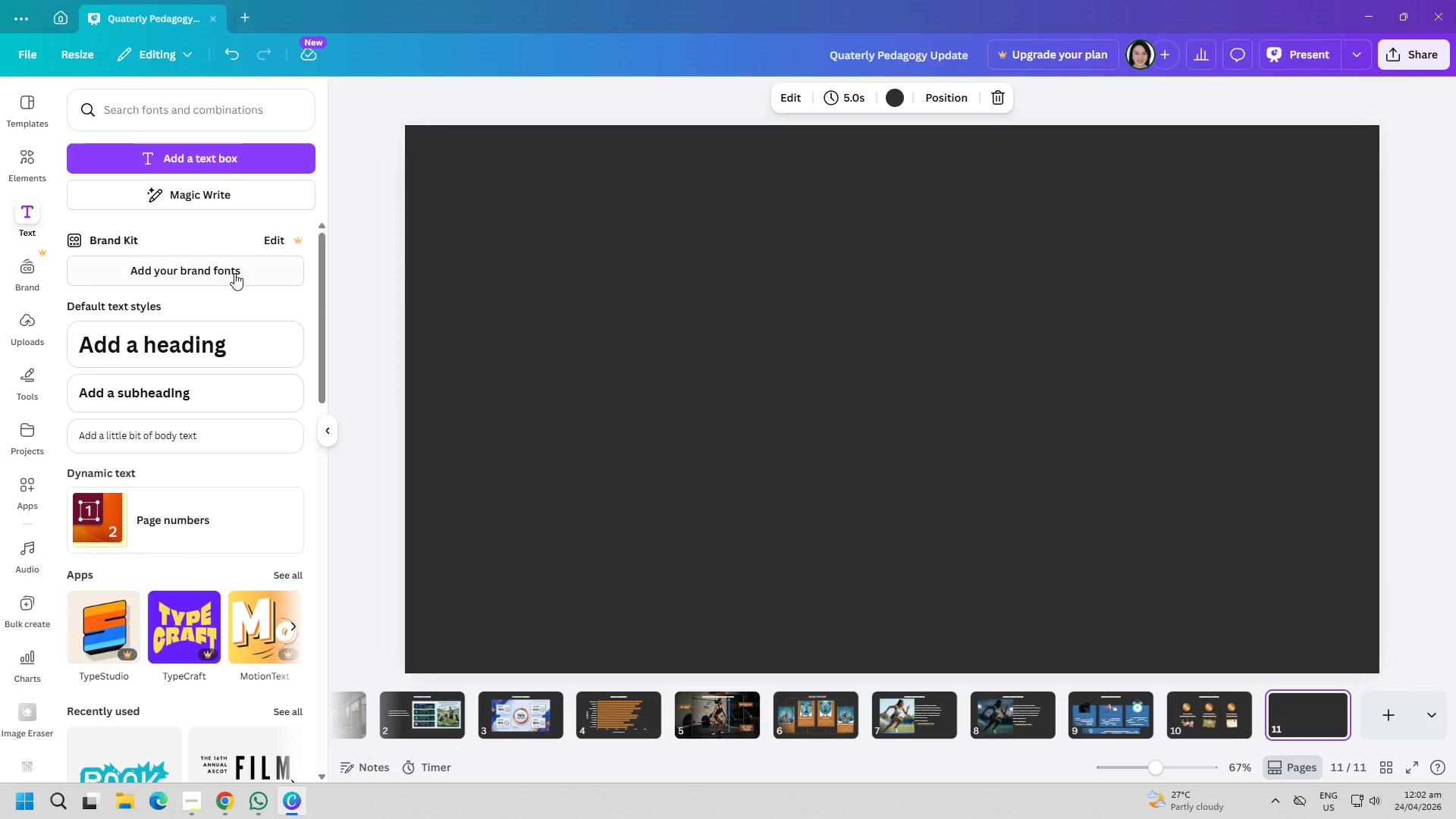 
wait(5.95)
 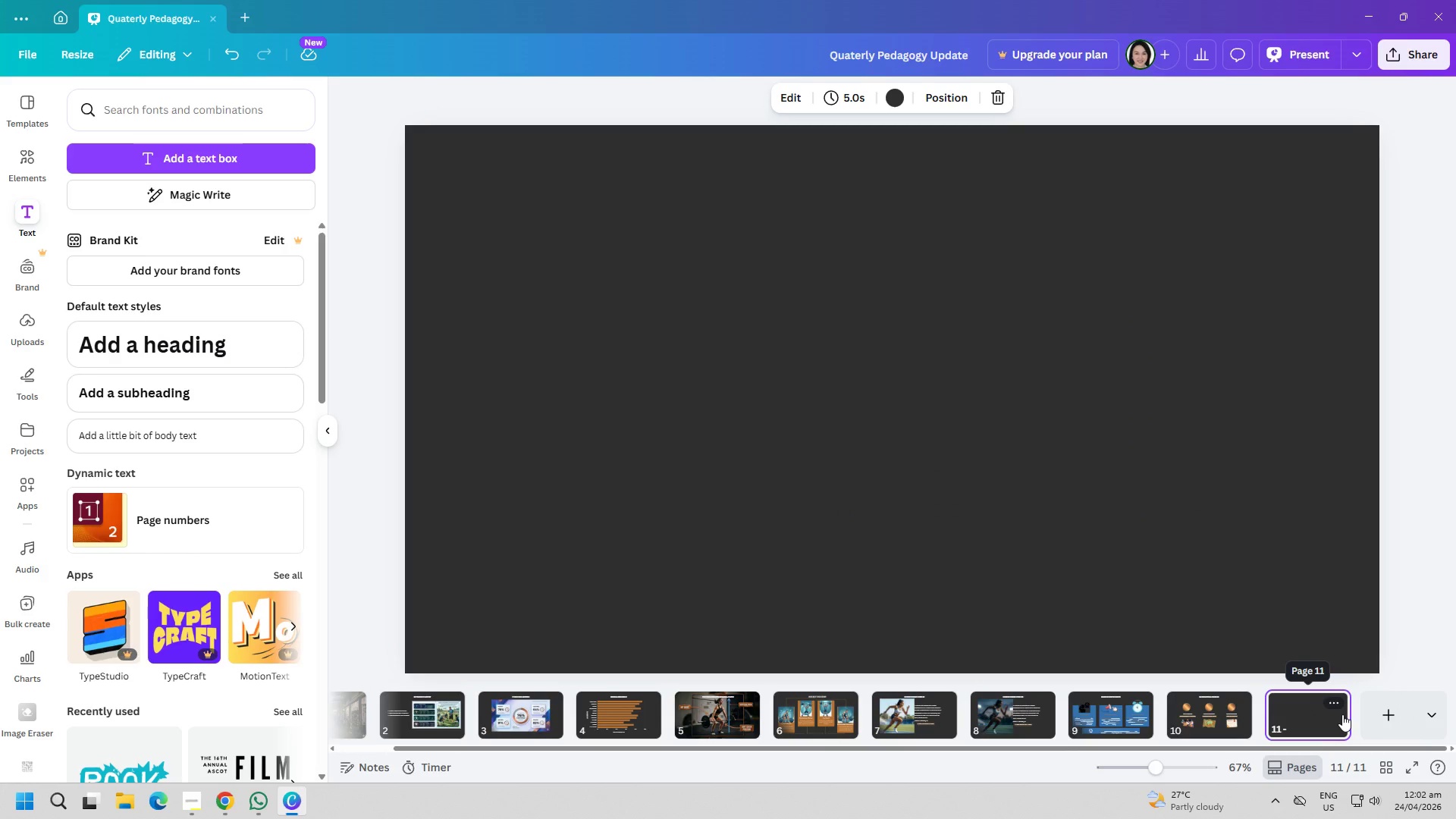 
left_click([202, 810])